 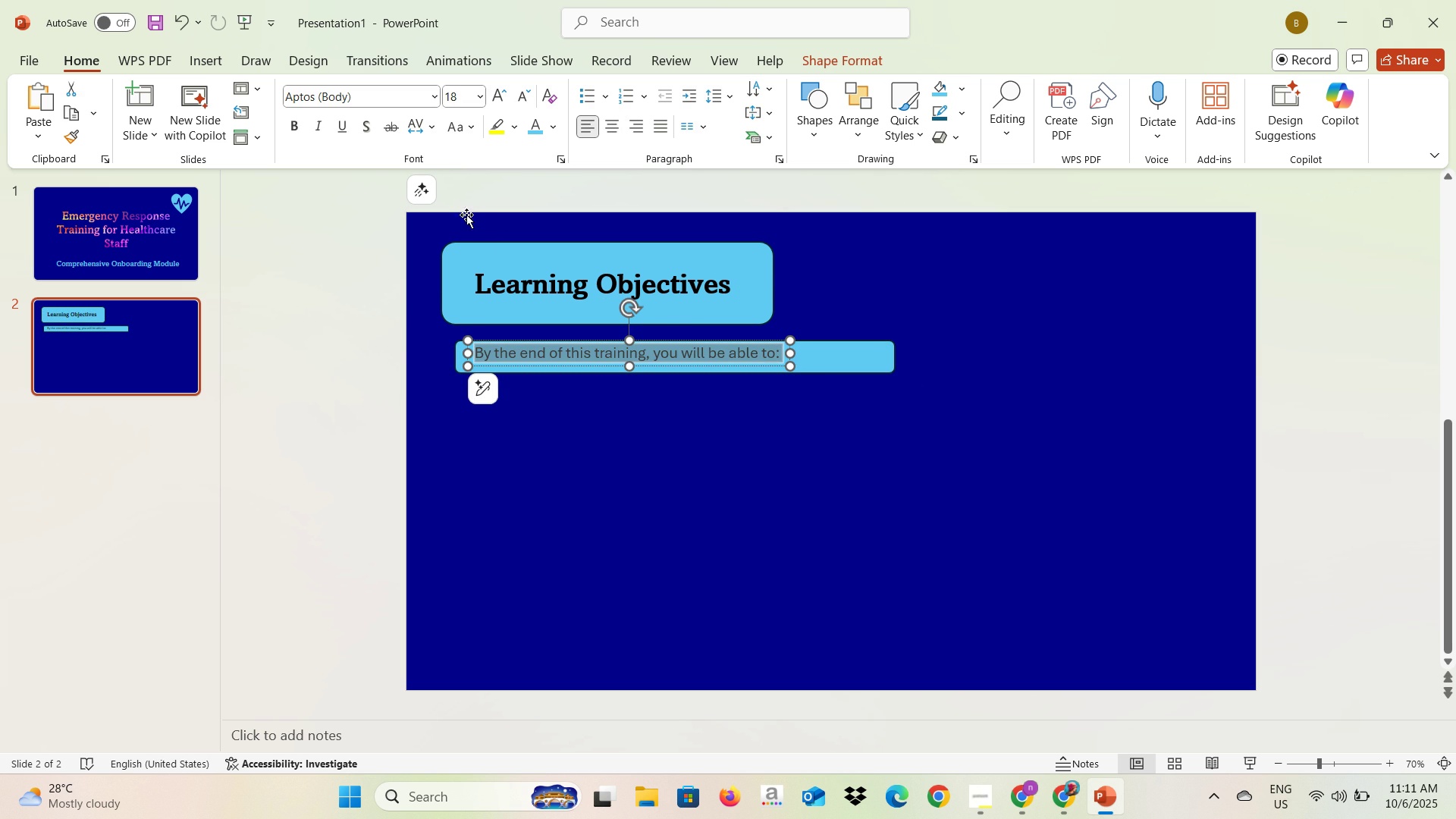 
left_click([433, 96])
 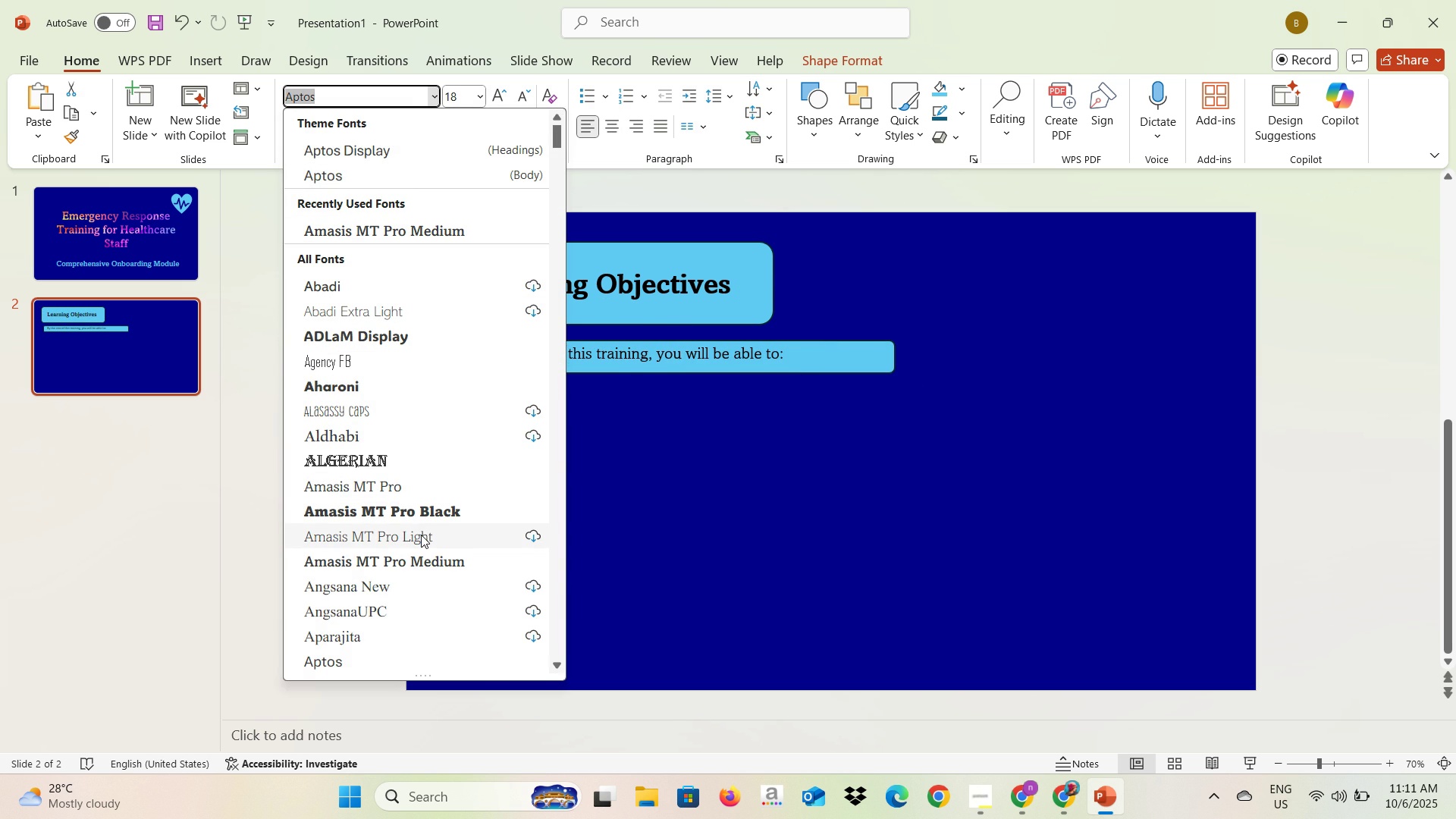 
left_click([421, 535])
 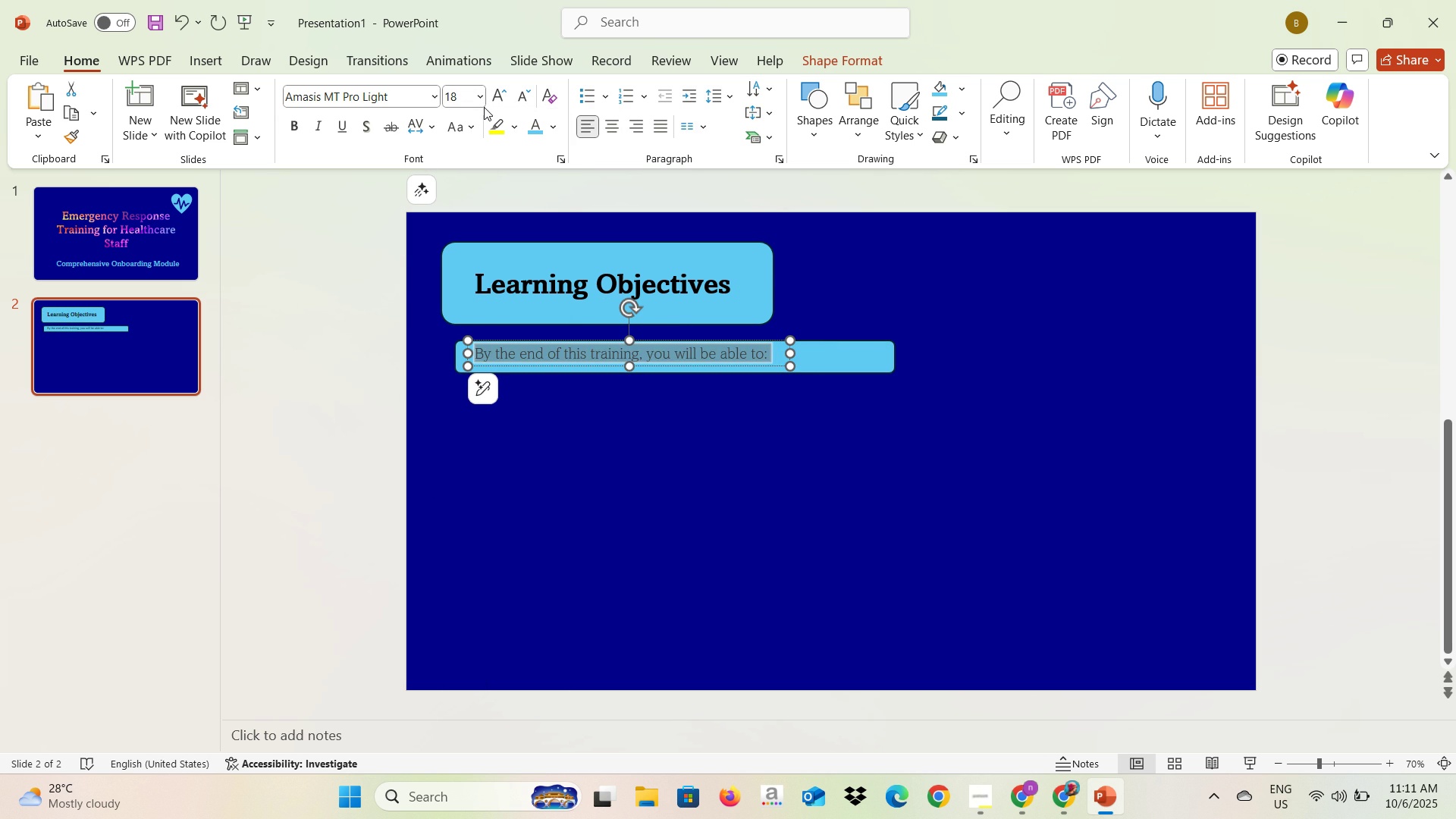 
left_click([485, 99])
 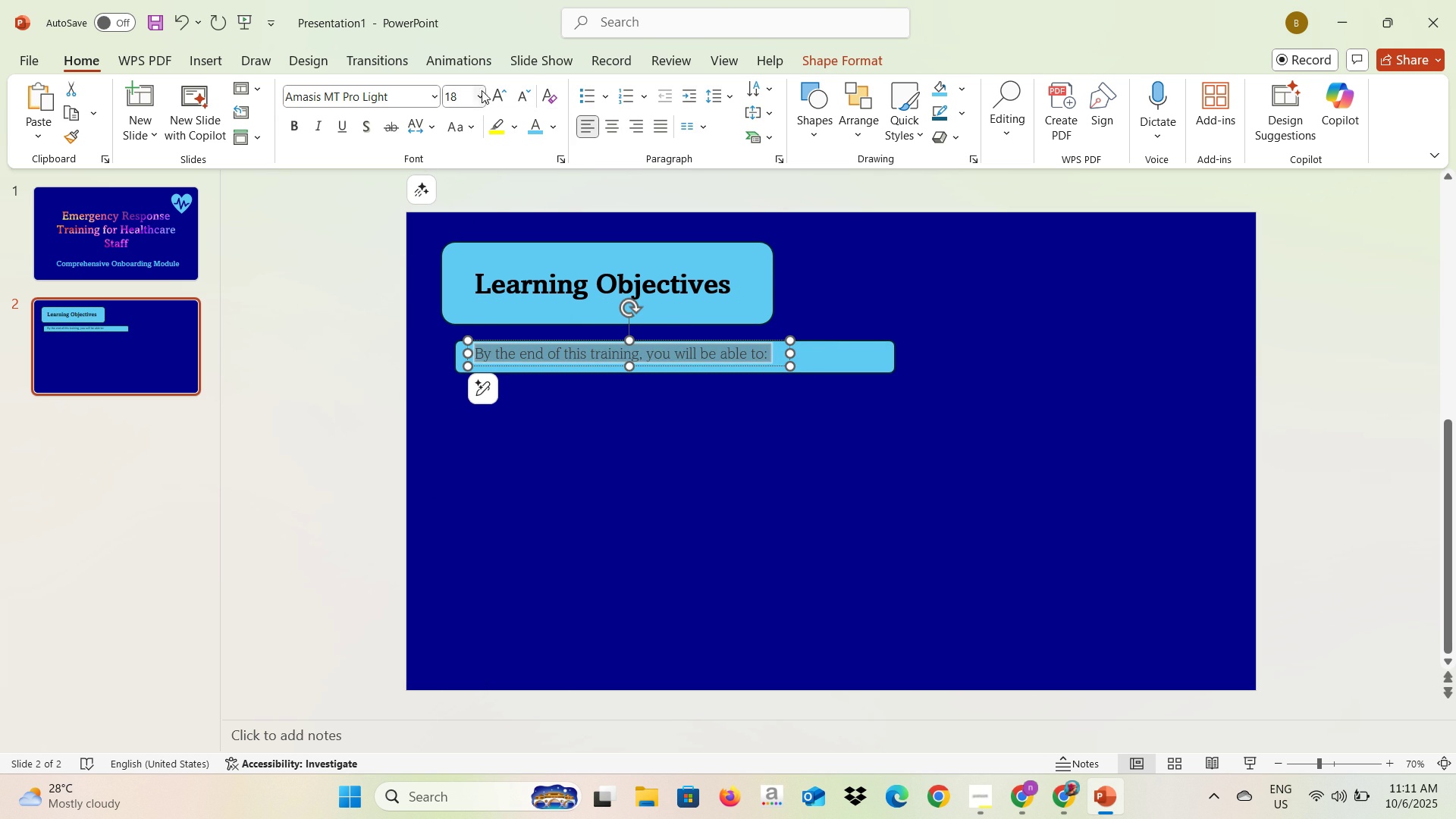 
left_click([482, 90])
 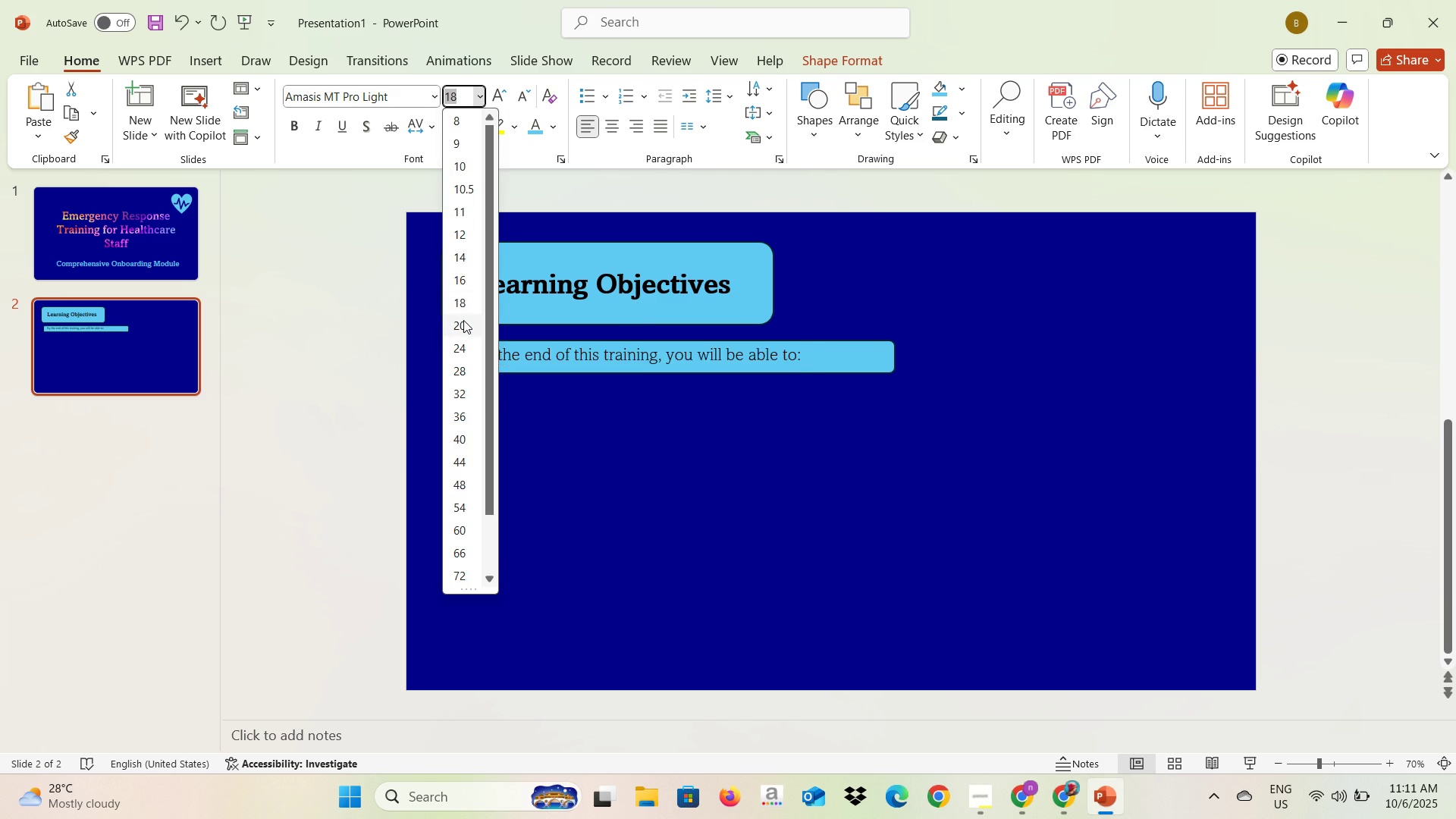 
left_click([463, 320])
 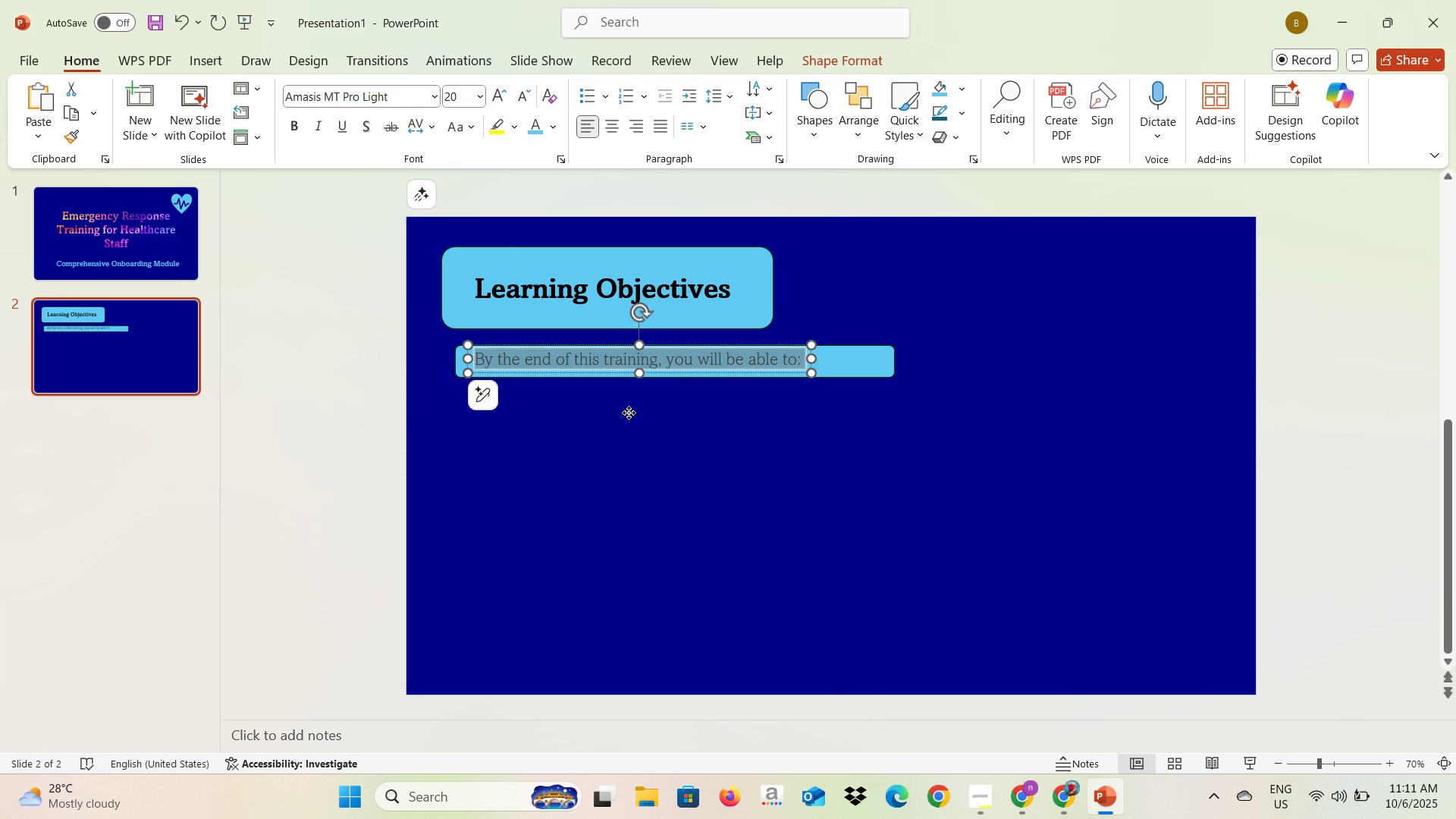 
left_click([629, 413])
 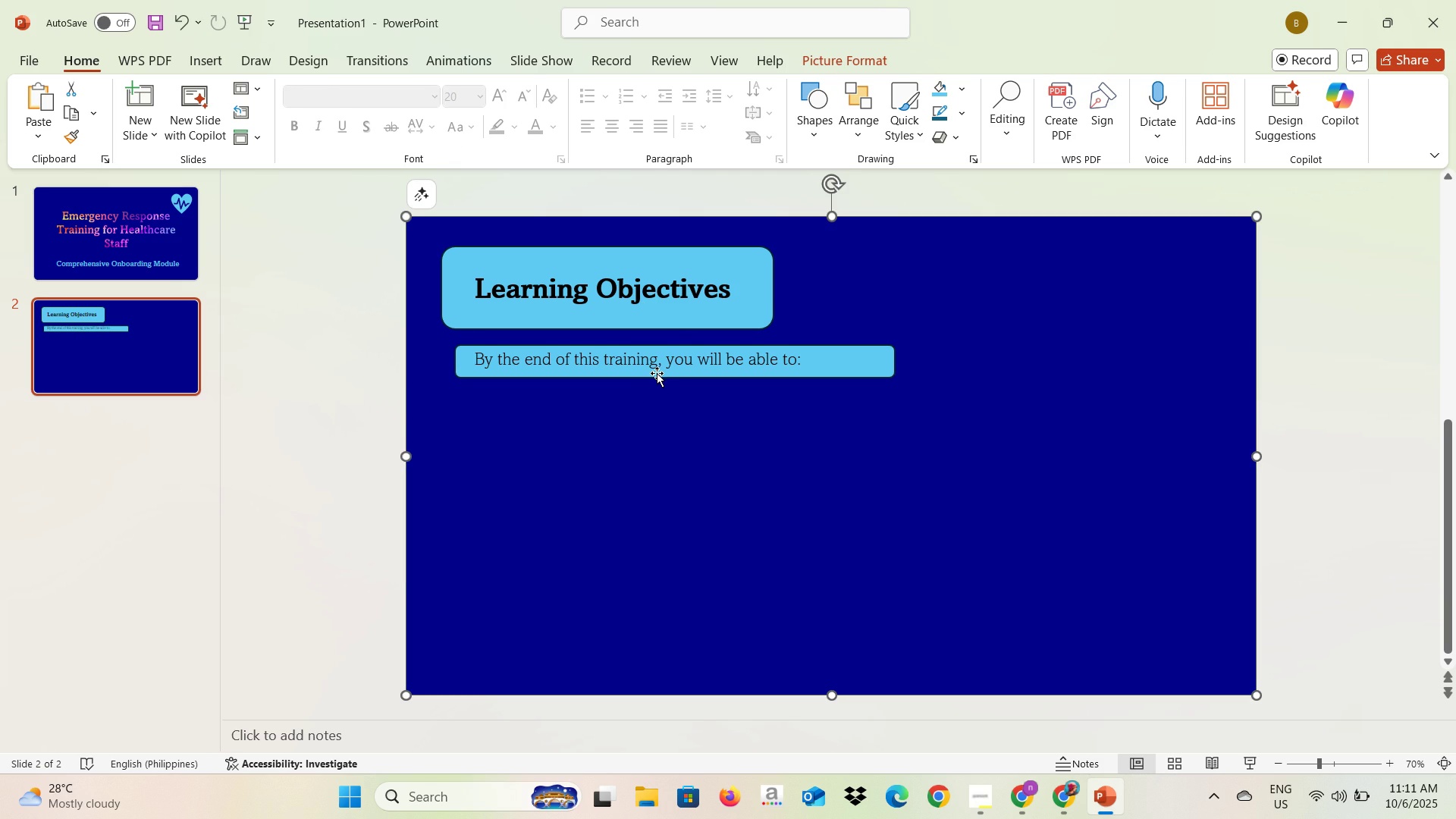 
left_click([657, 372])
 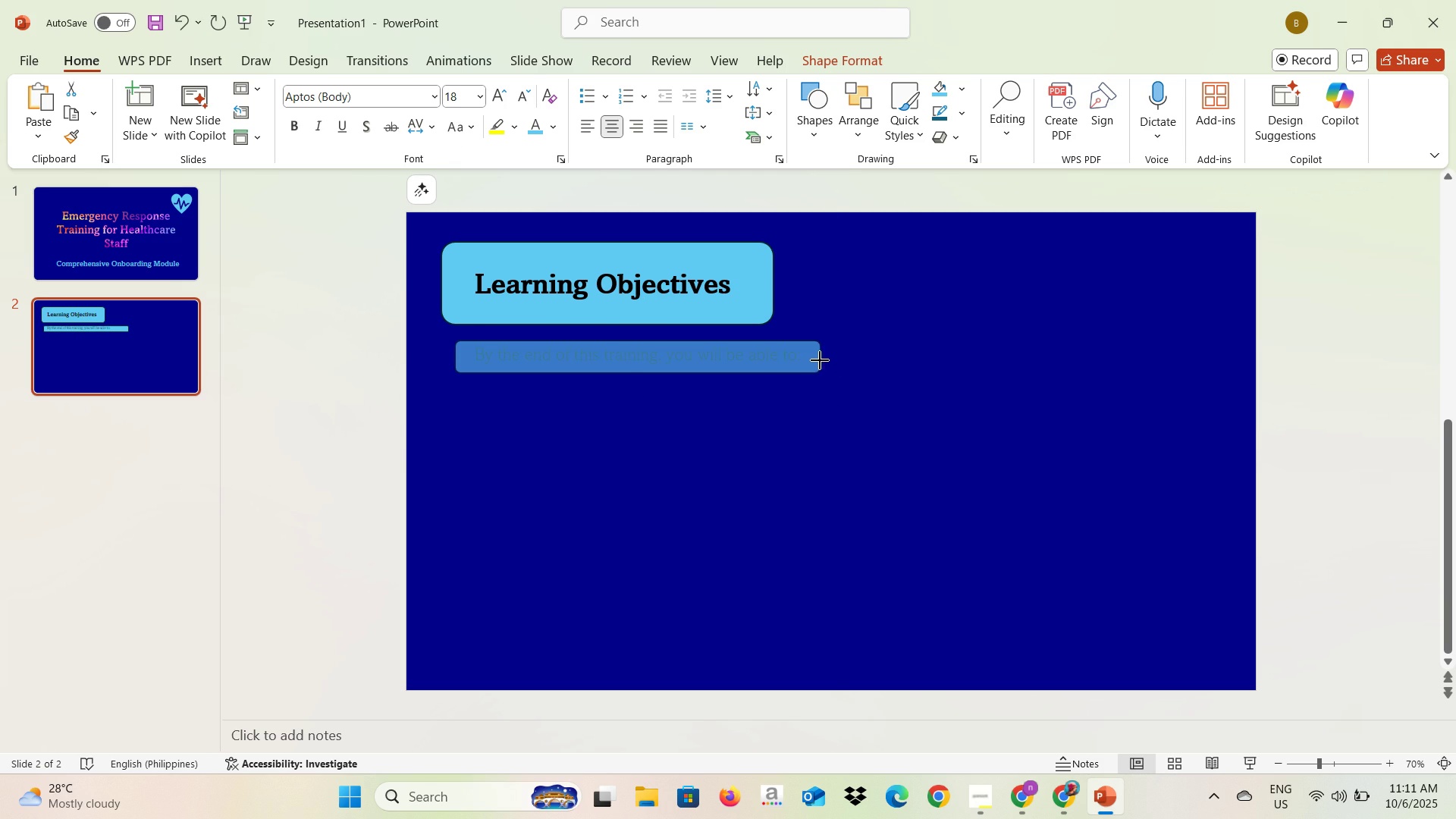 
left_click([839, 367])
 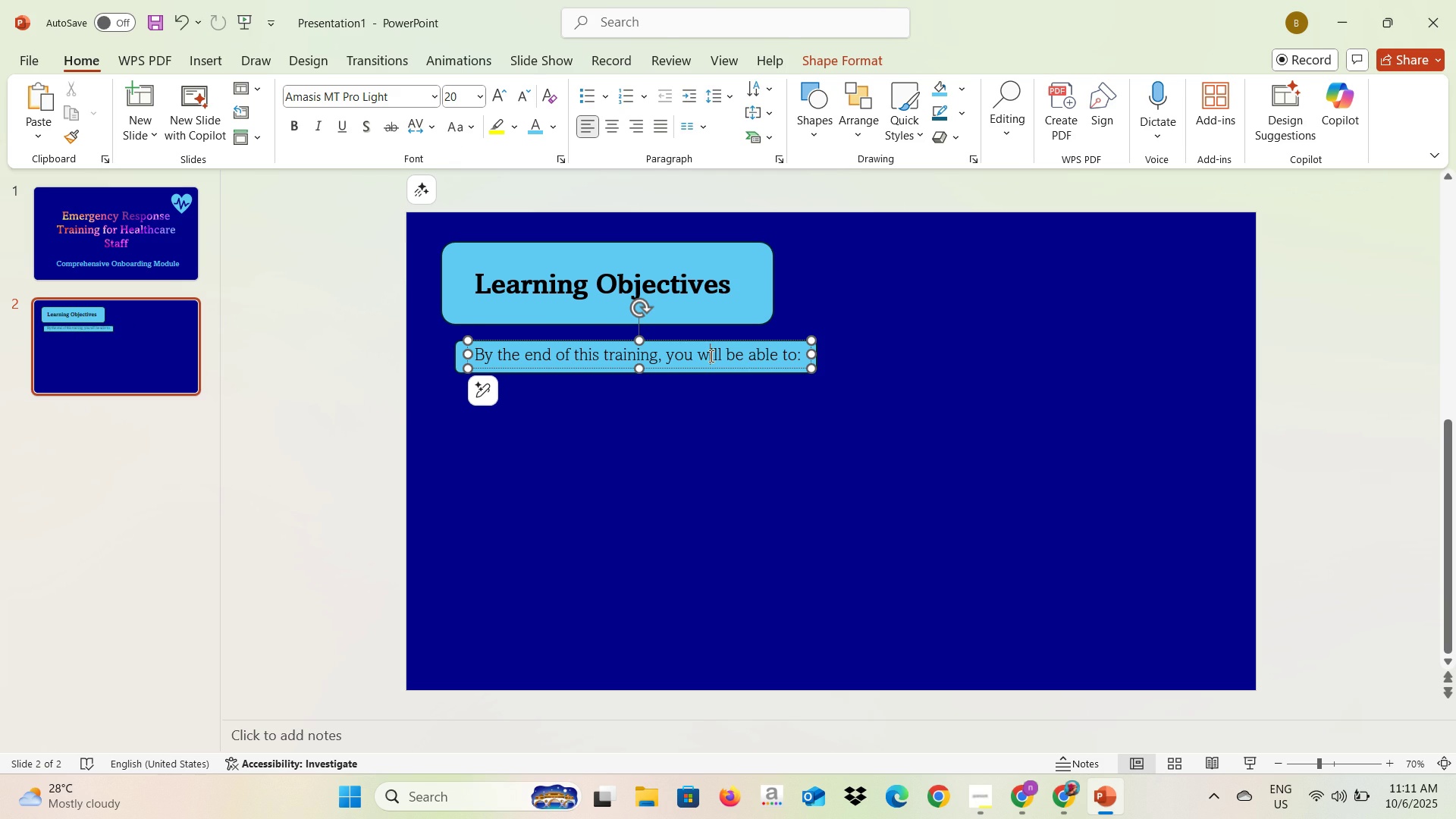 
left_click([710, 356])